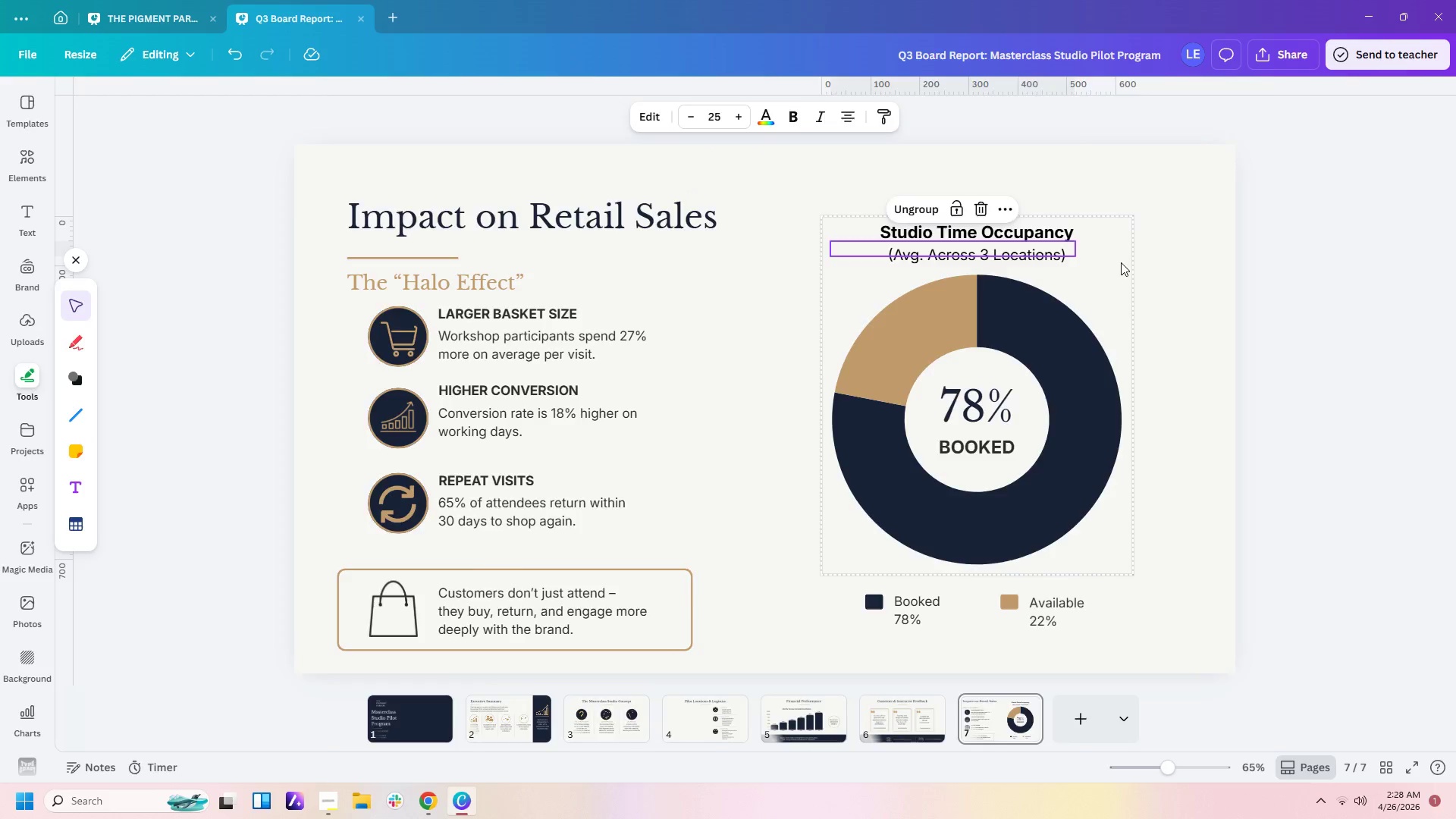 
double_click([1172, 293])
 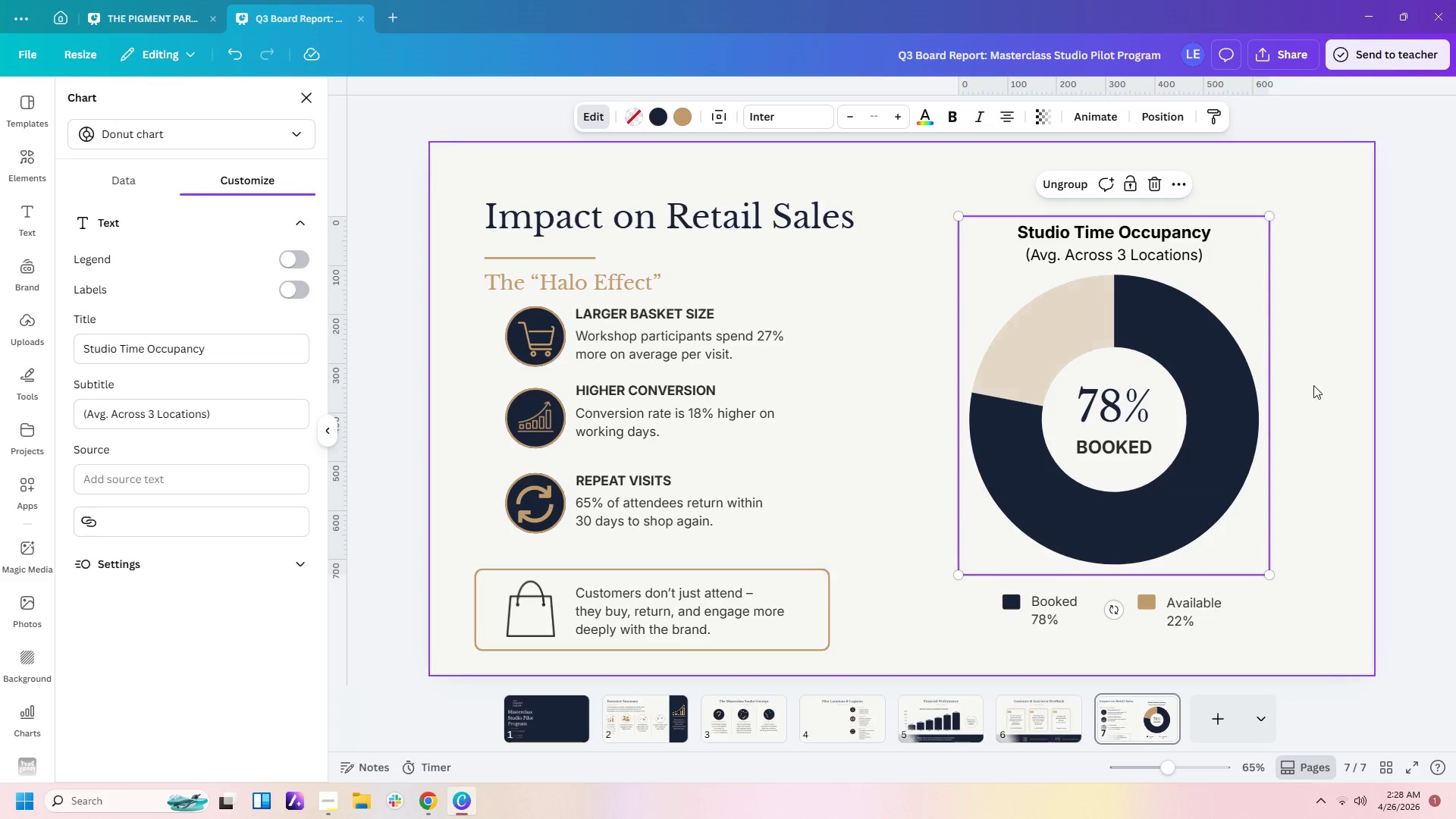 
left_click([1314, 385])
 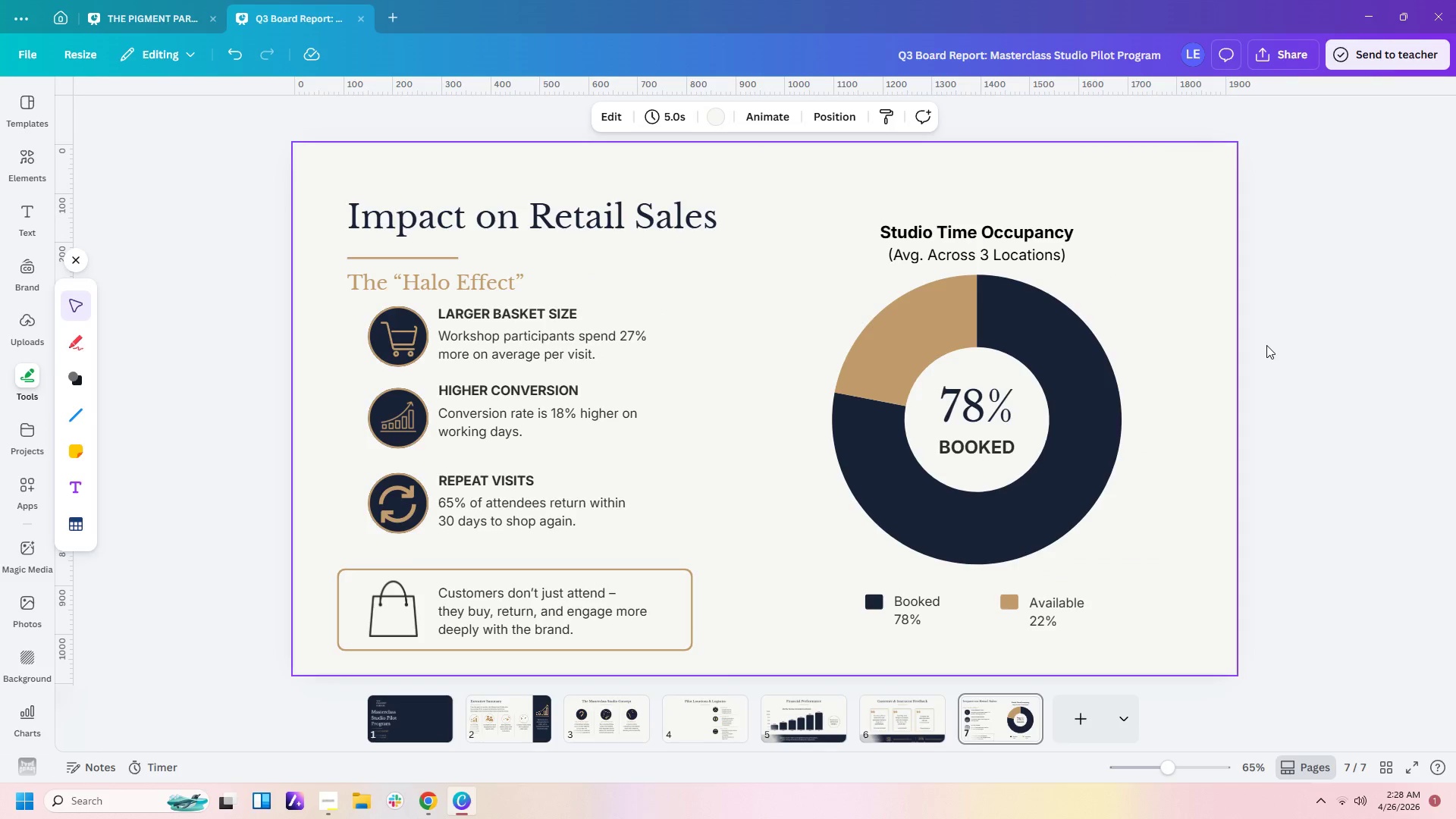 
left_click([1056, 235])
 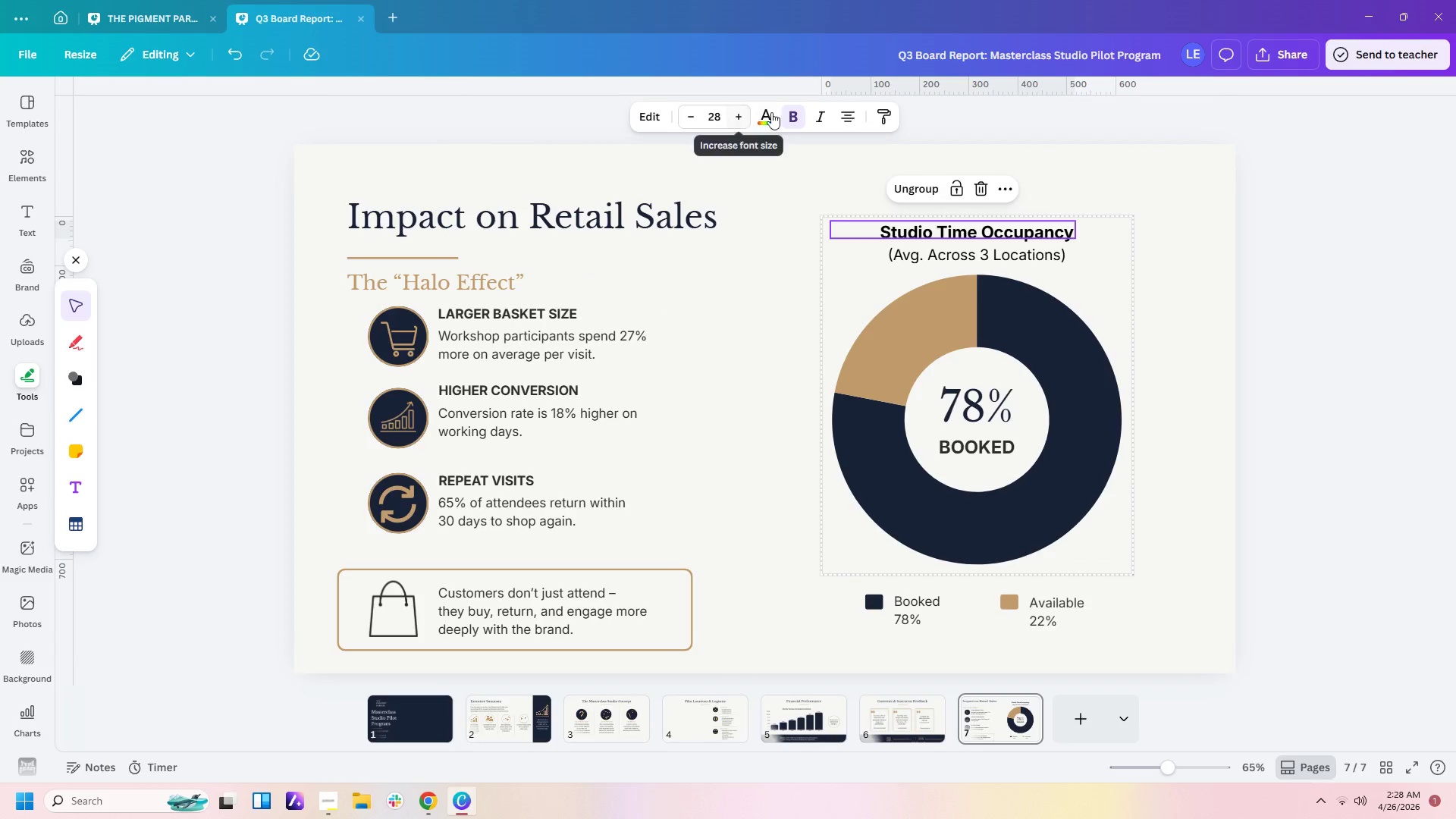 
left_click([777, 115])
 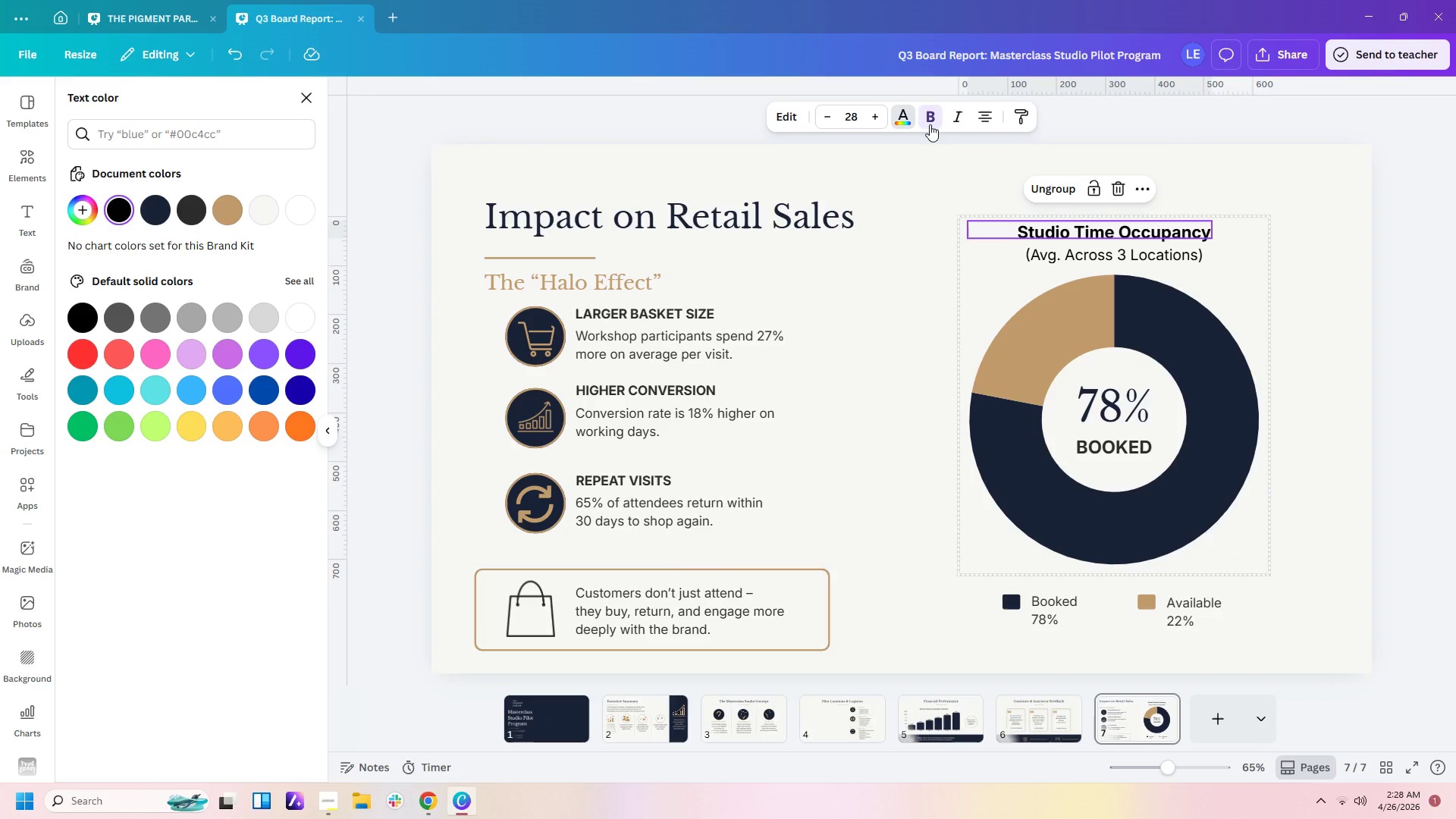 
left_click([930, 124])
 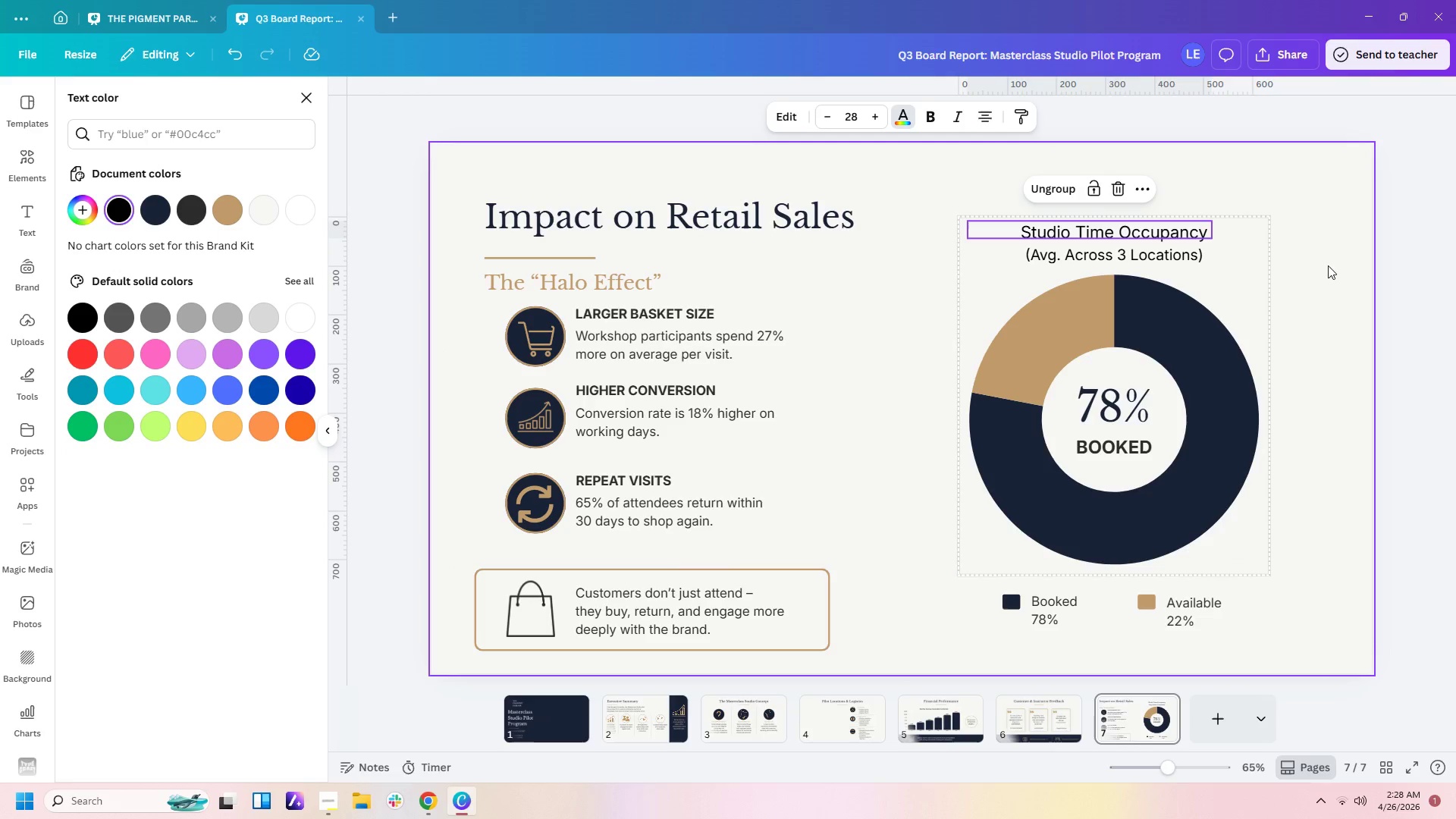 
left_click([1328, 291])
 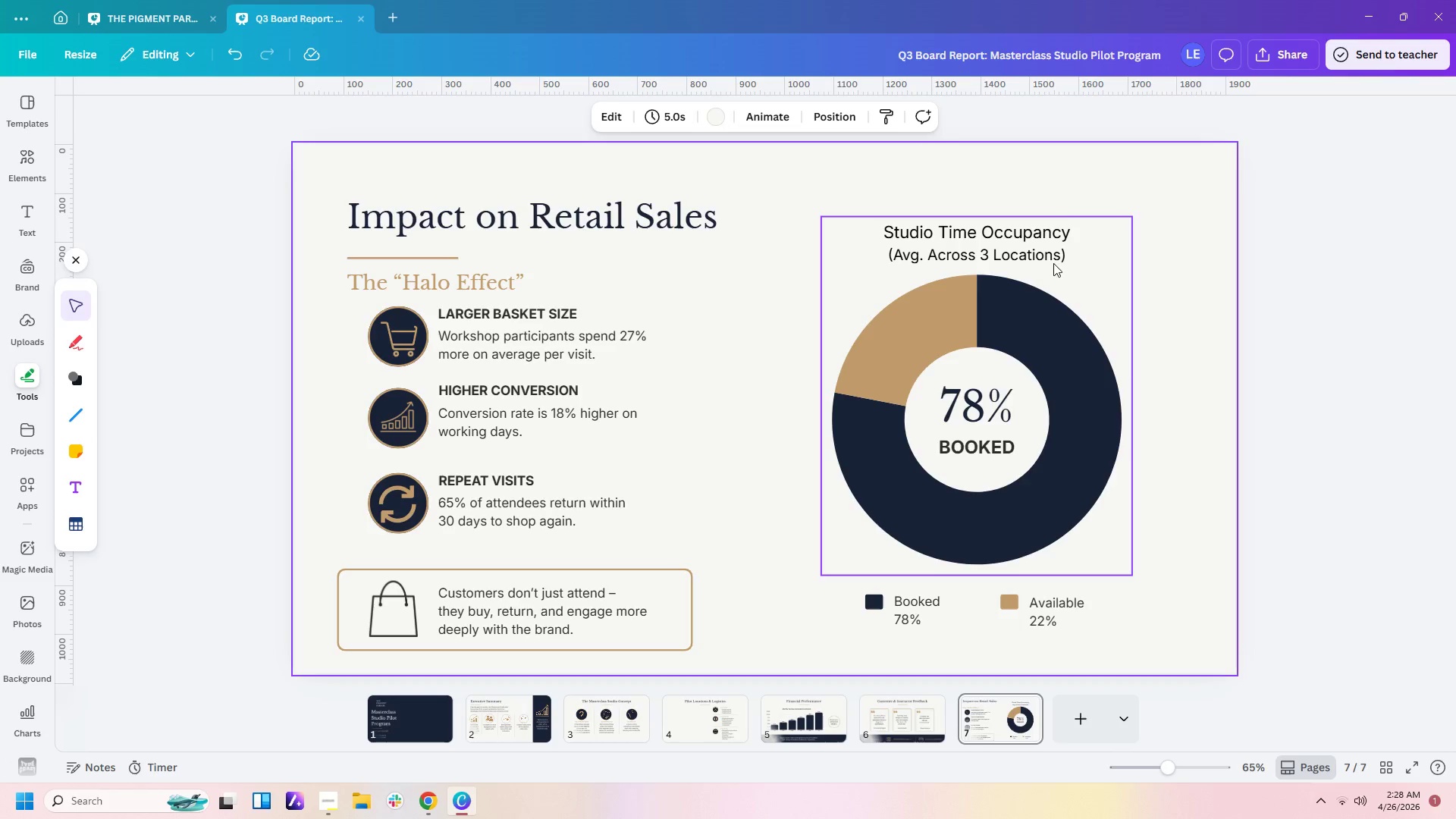 
left_click([1040, 247])
 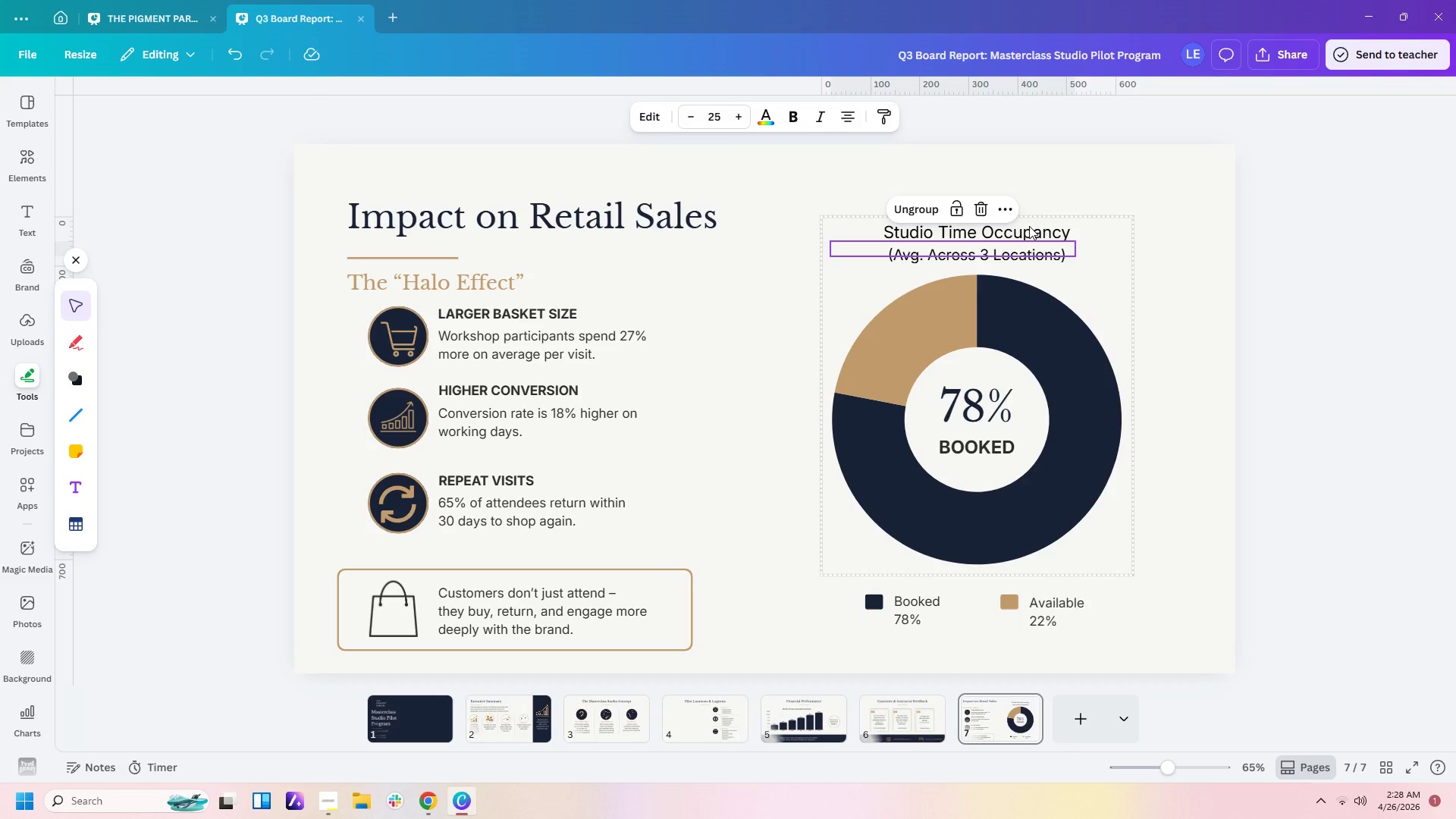 
left_click([1029, 226])
 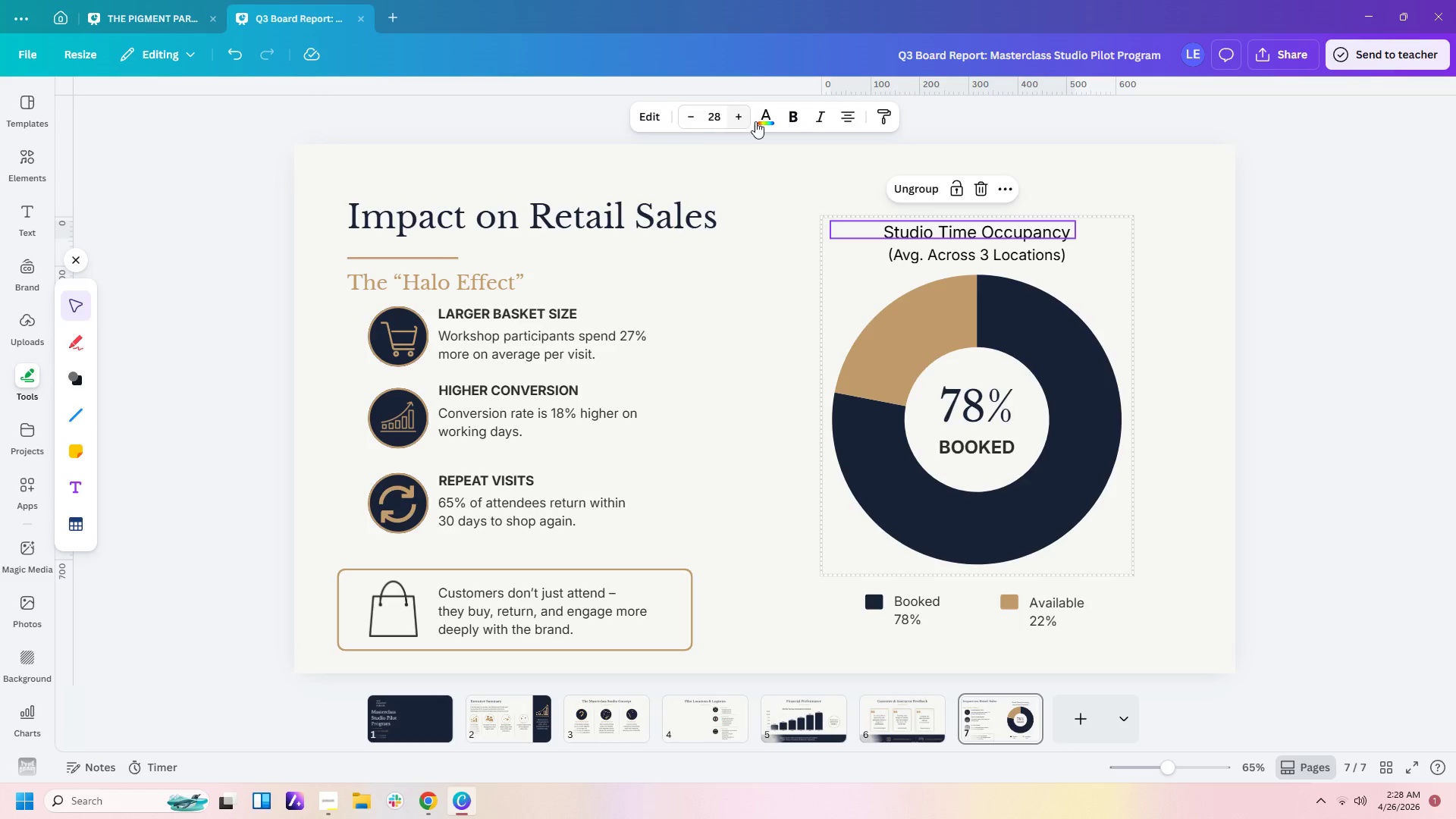 
left_click([757, 121])
 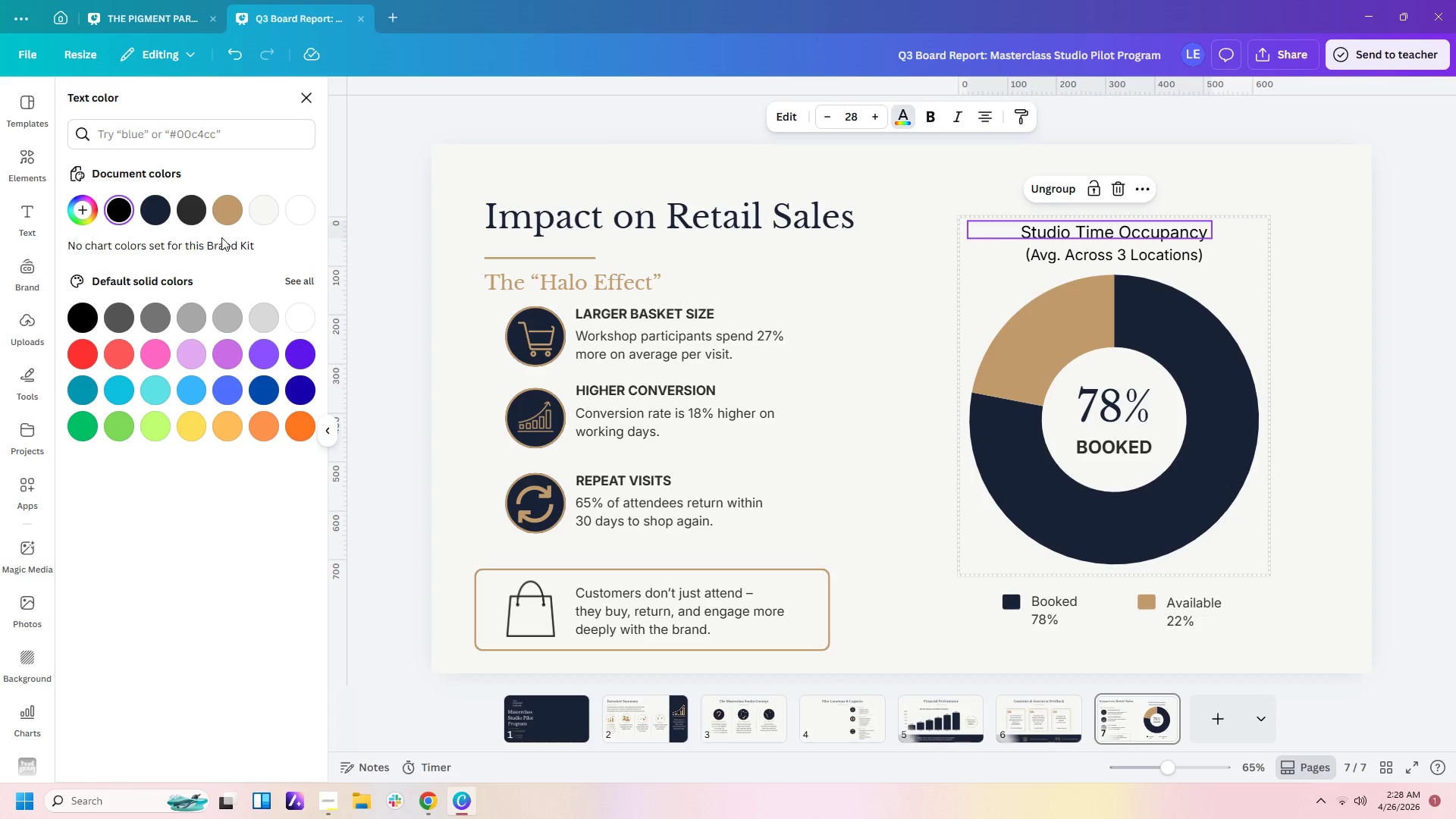 
left_click([196, 212])
 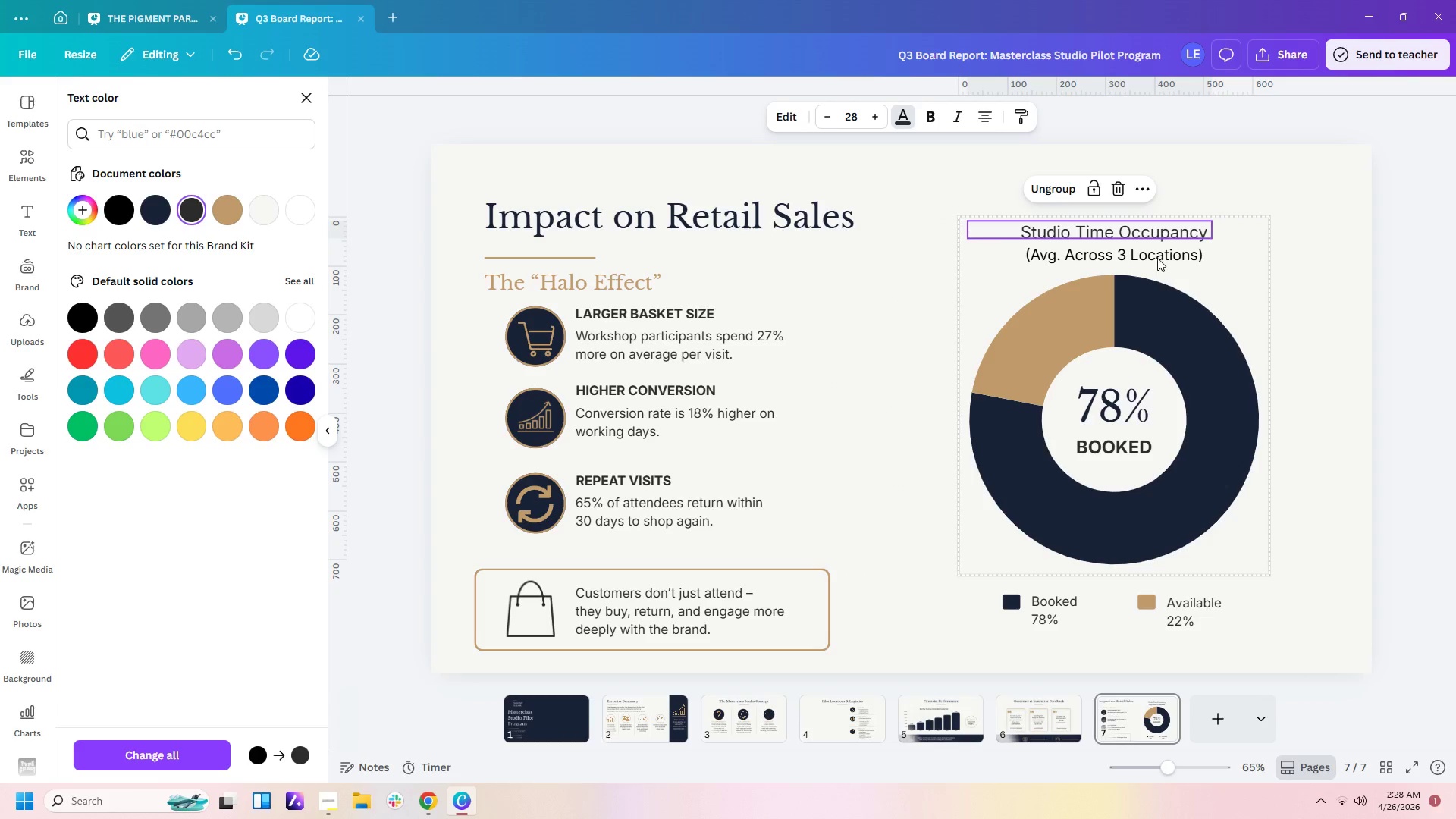 
left_click([1156, 257])
 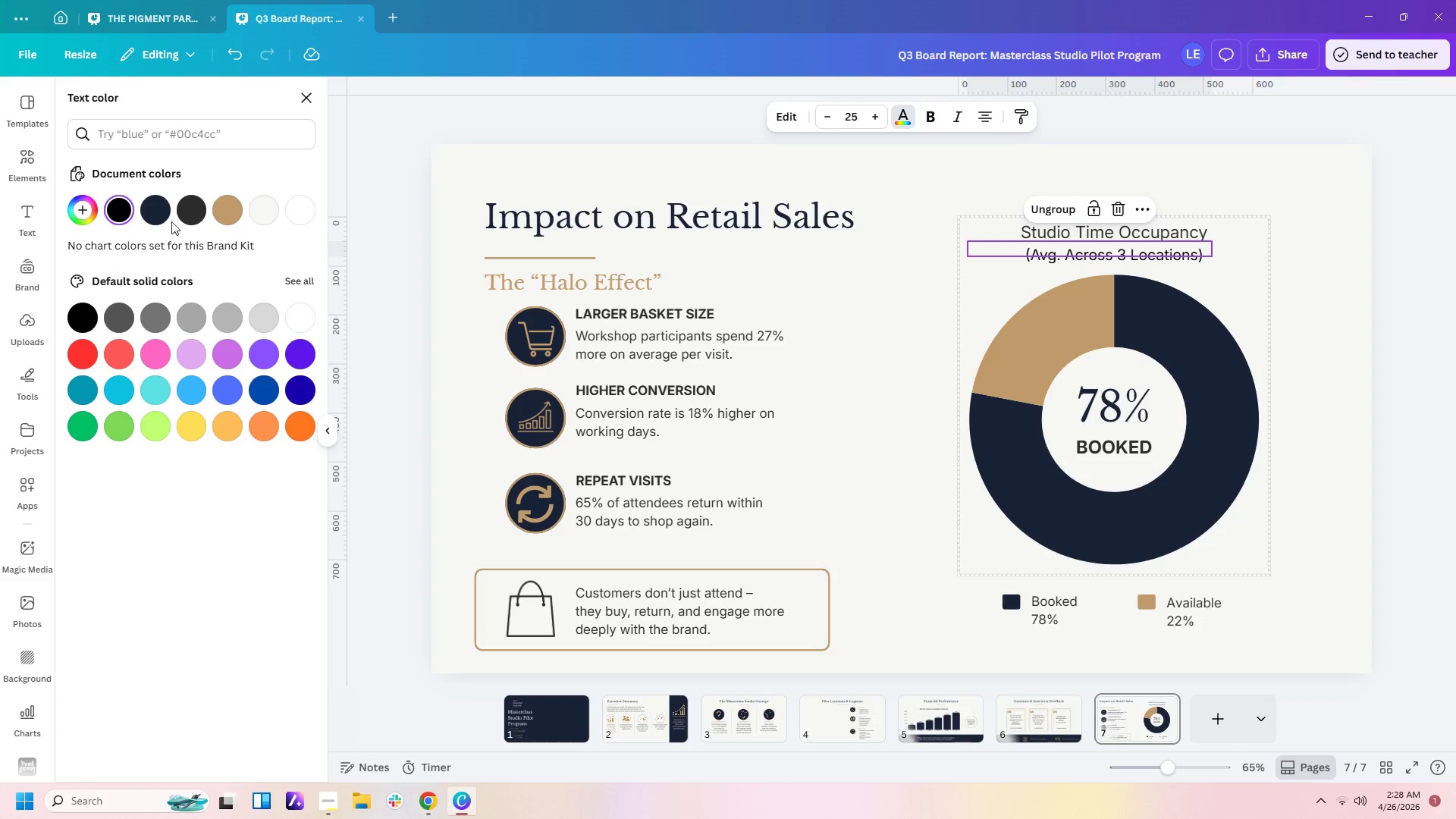 
left_click([191, 211])
 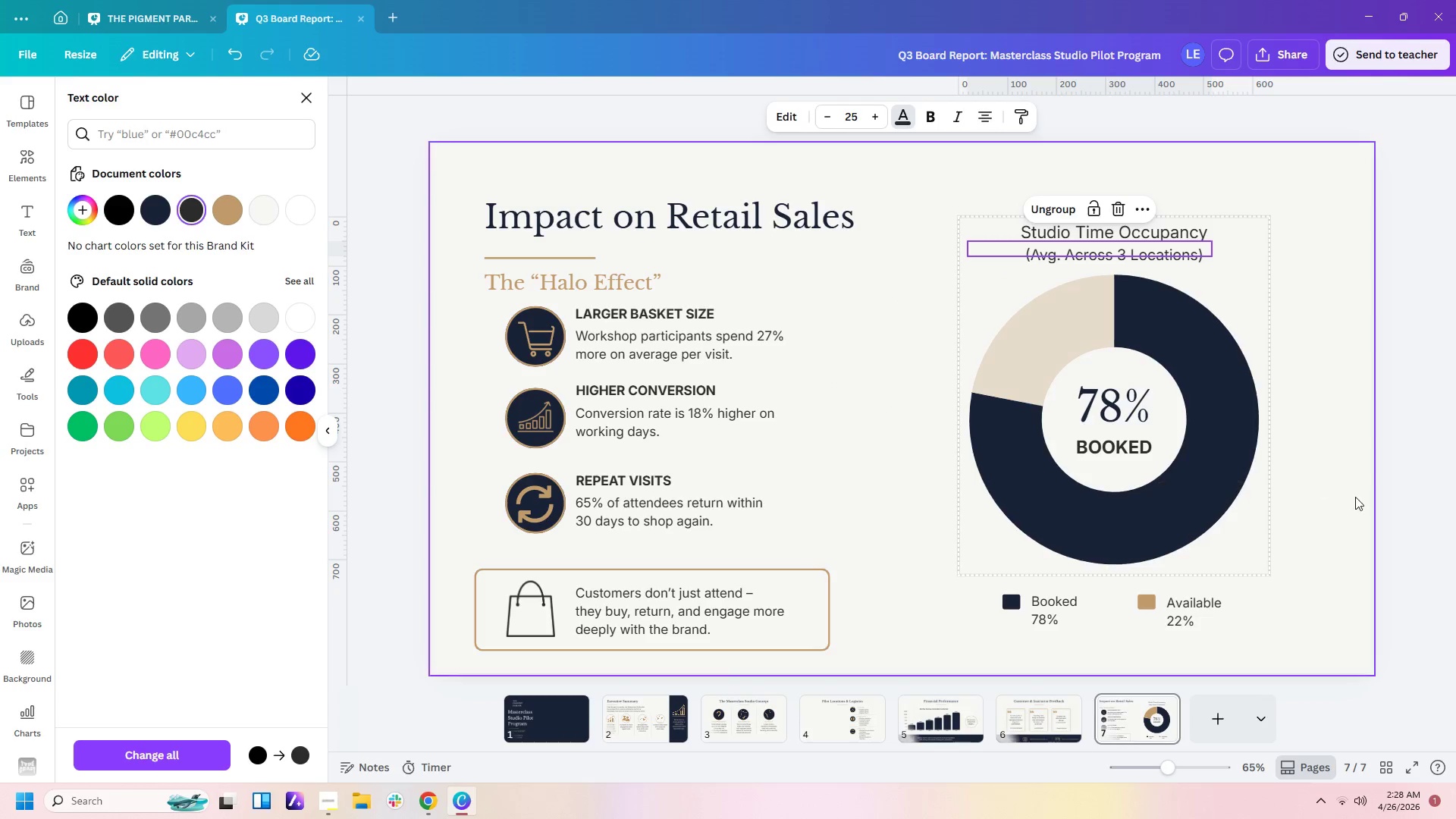 
left_click([1358, 524])
 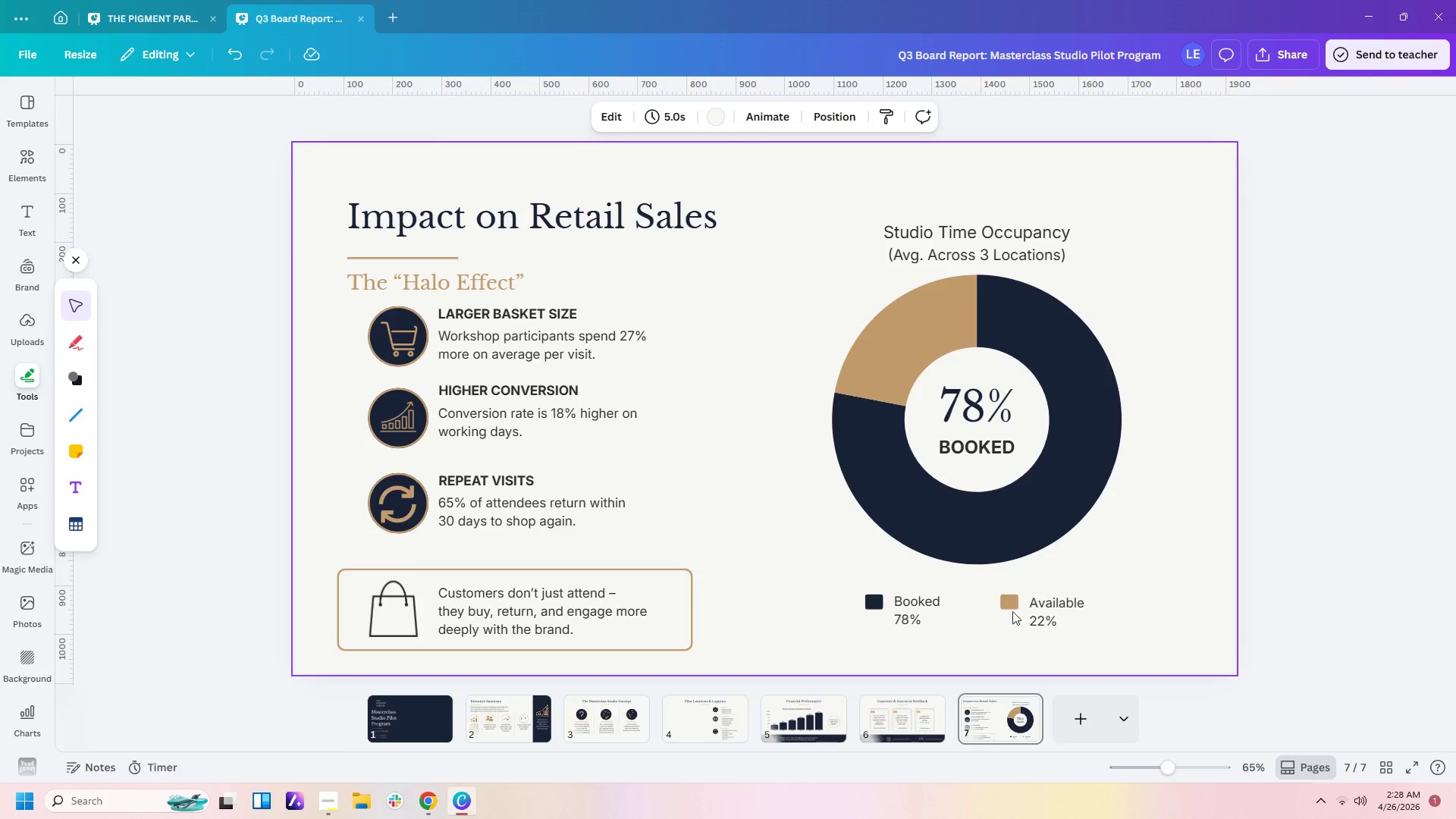 
left_click([1169, 595])
 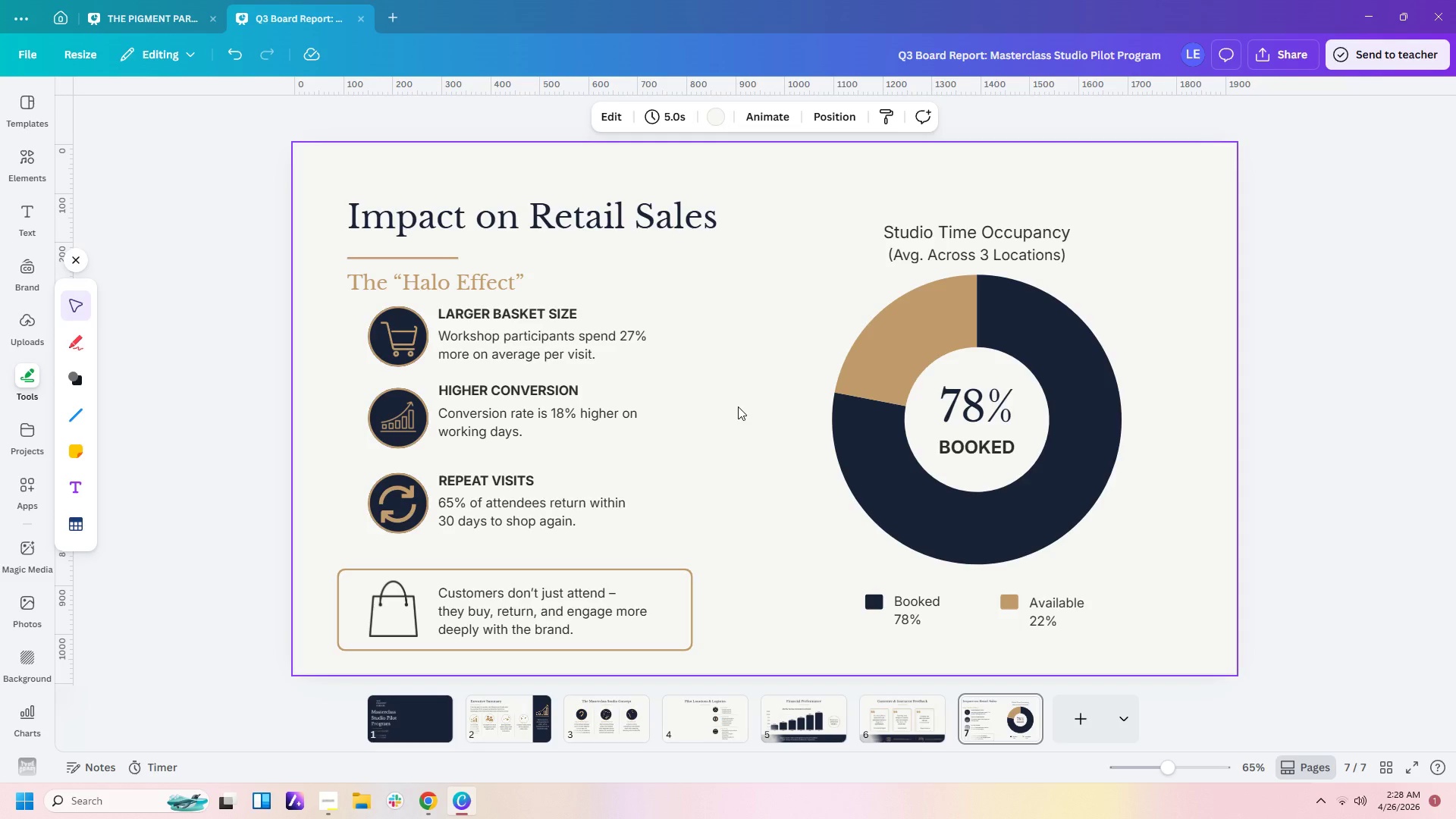 
wait(23.42)
 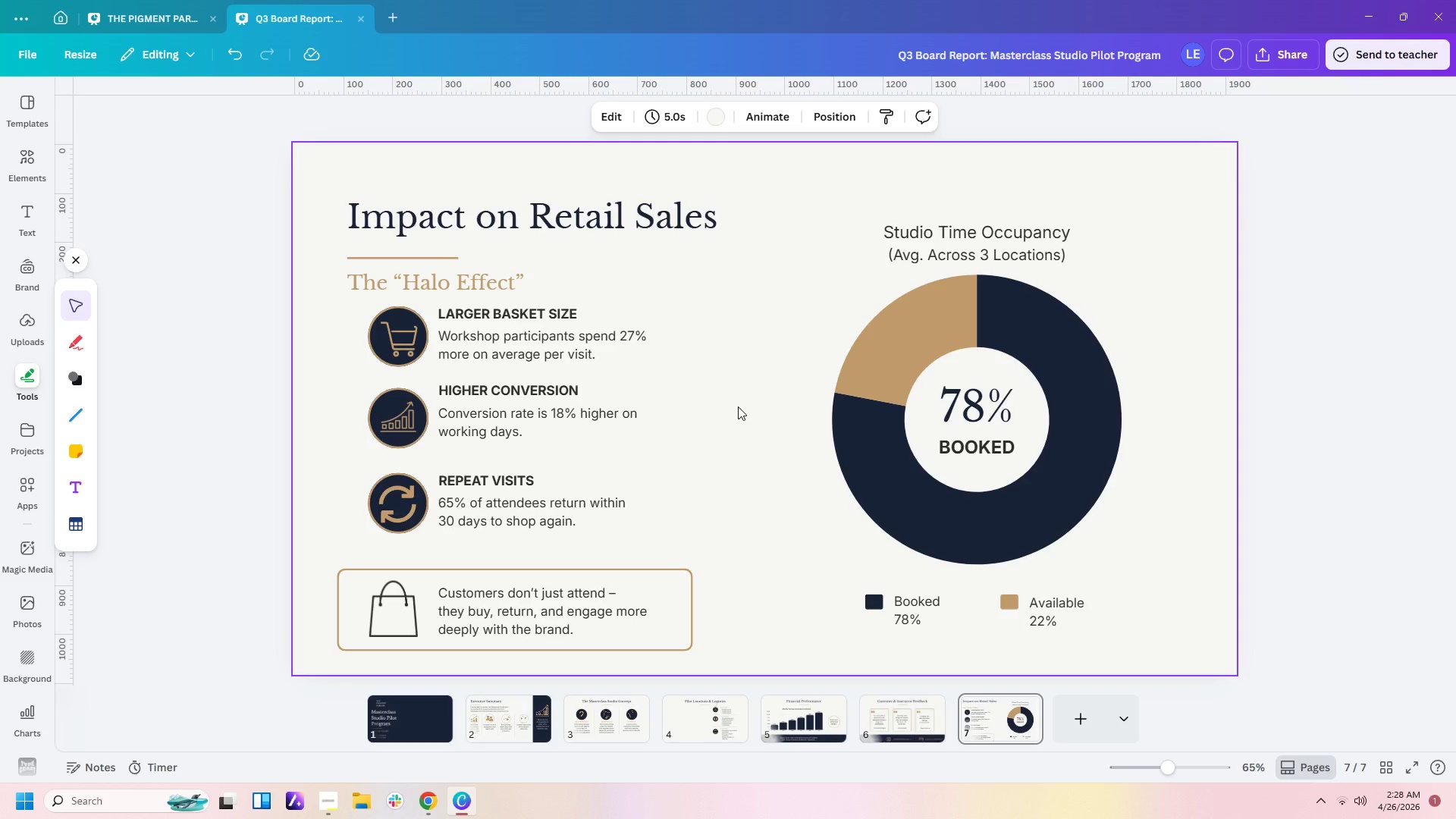 
left_click([1077, 733])
 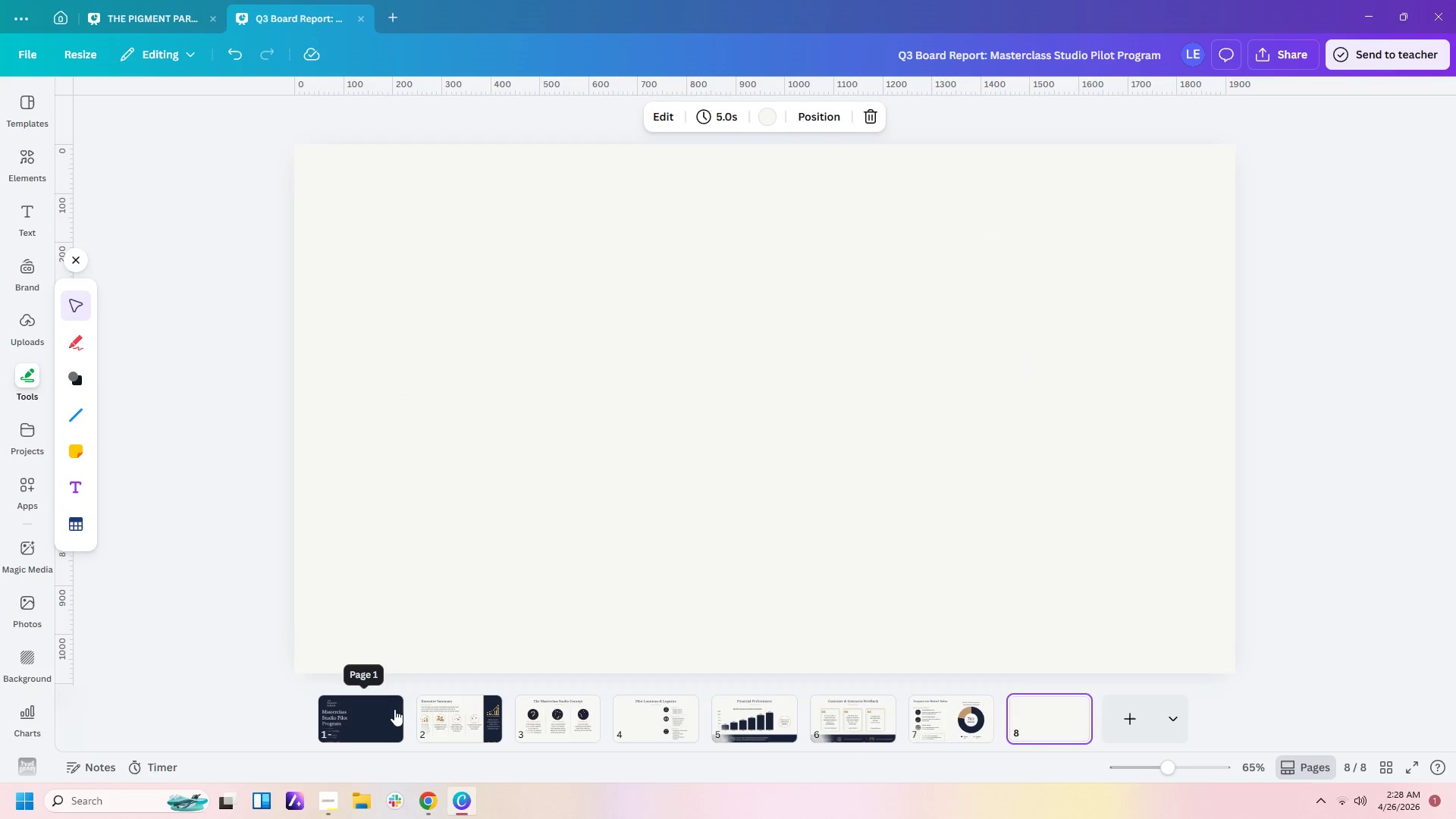 
wait(6.48)
 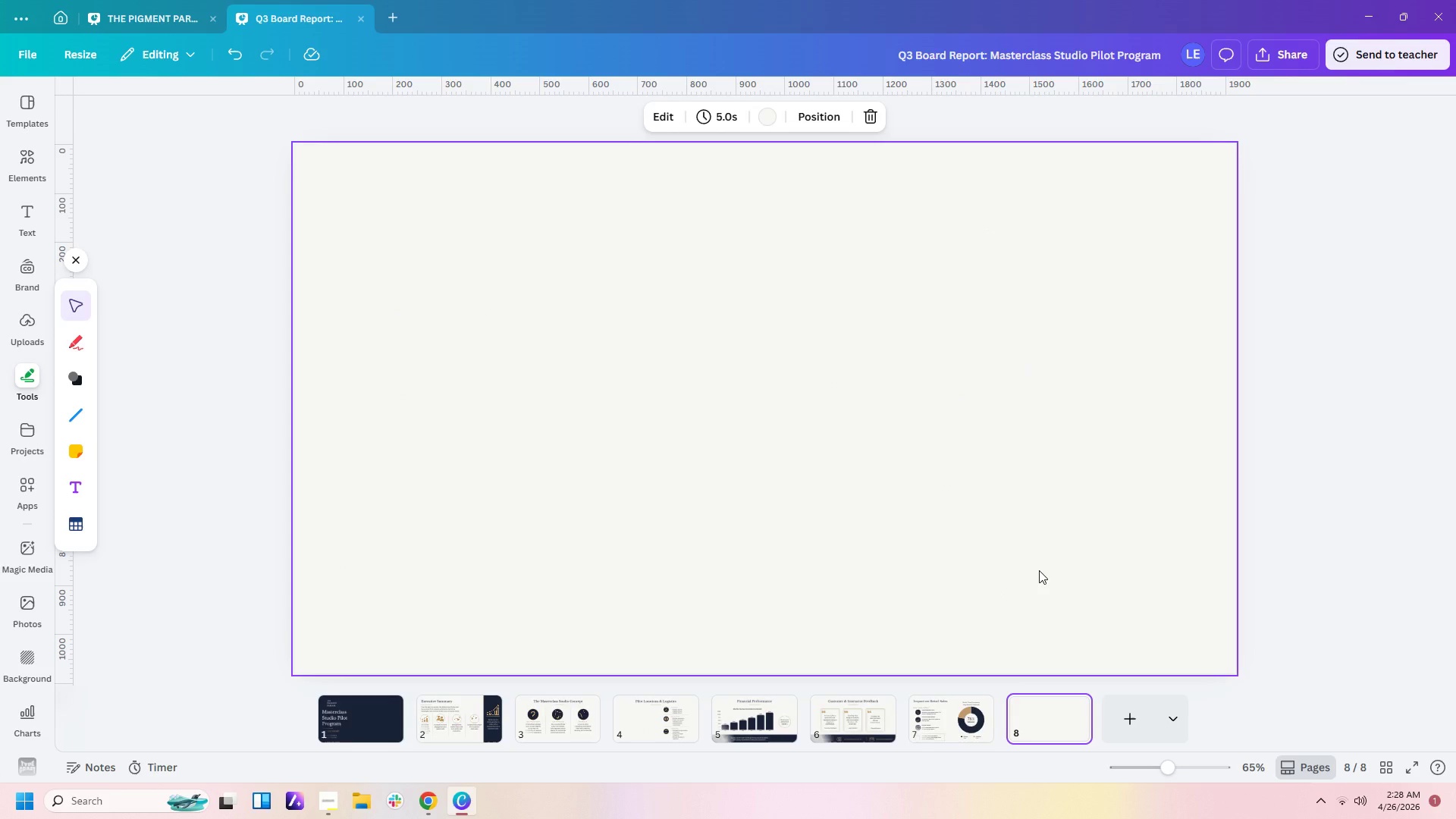 
left_click([334, 812])